 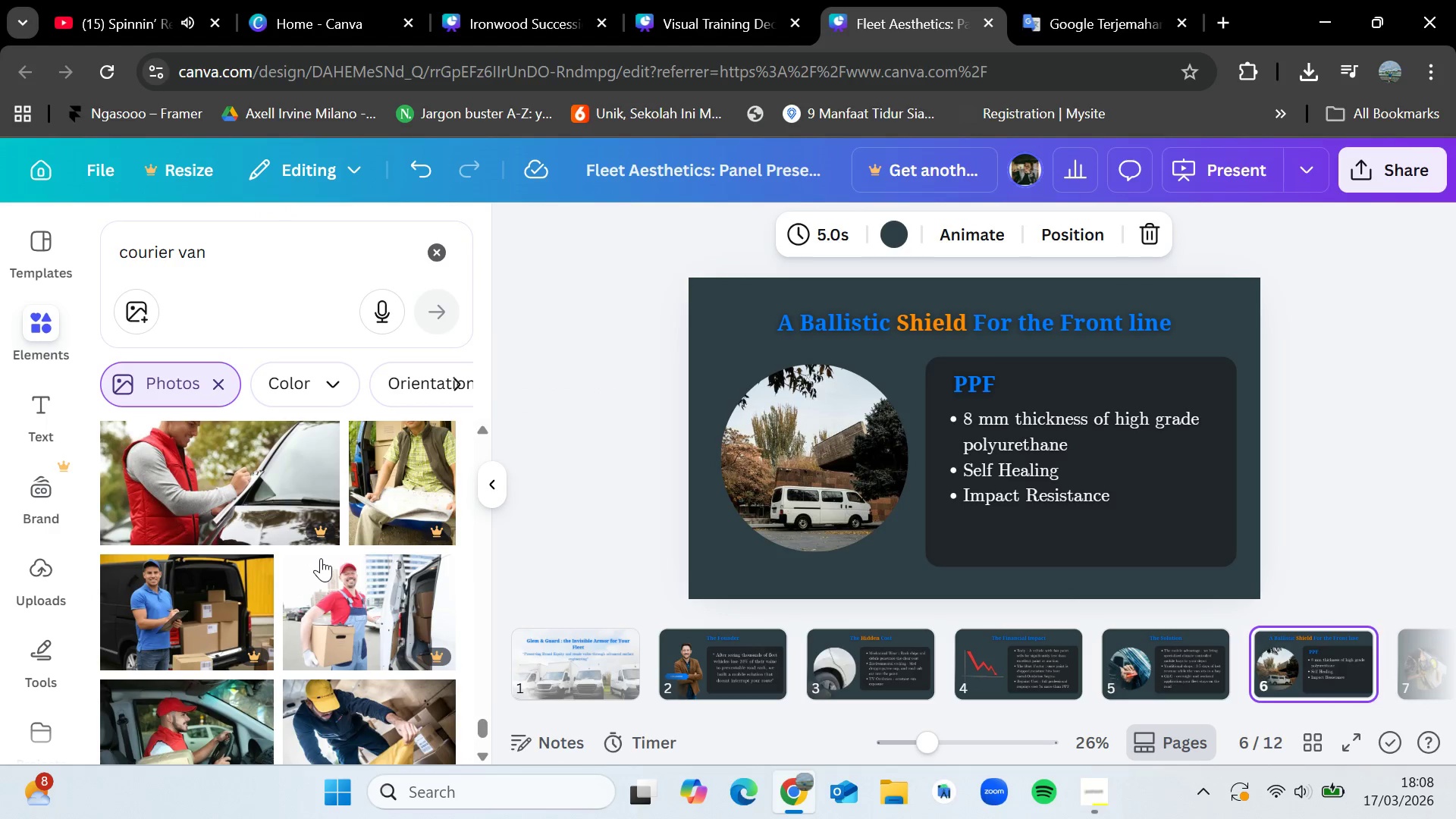 
scroll: coordinate [321, 558], scroll_direction: down, amount: 4.0
 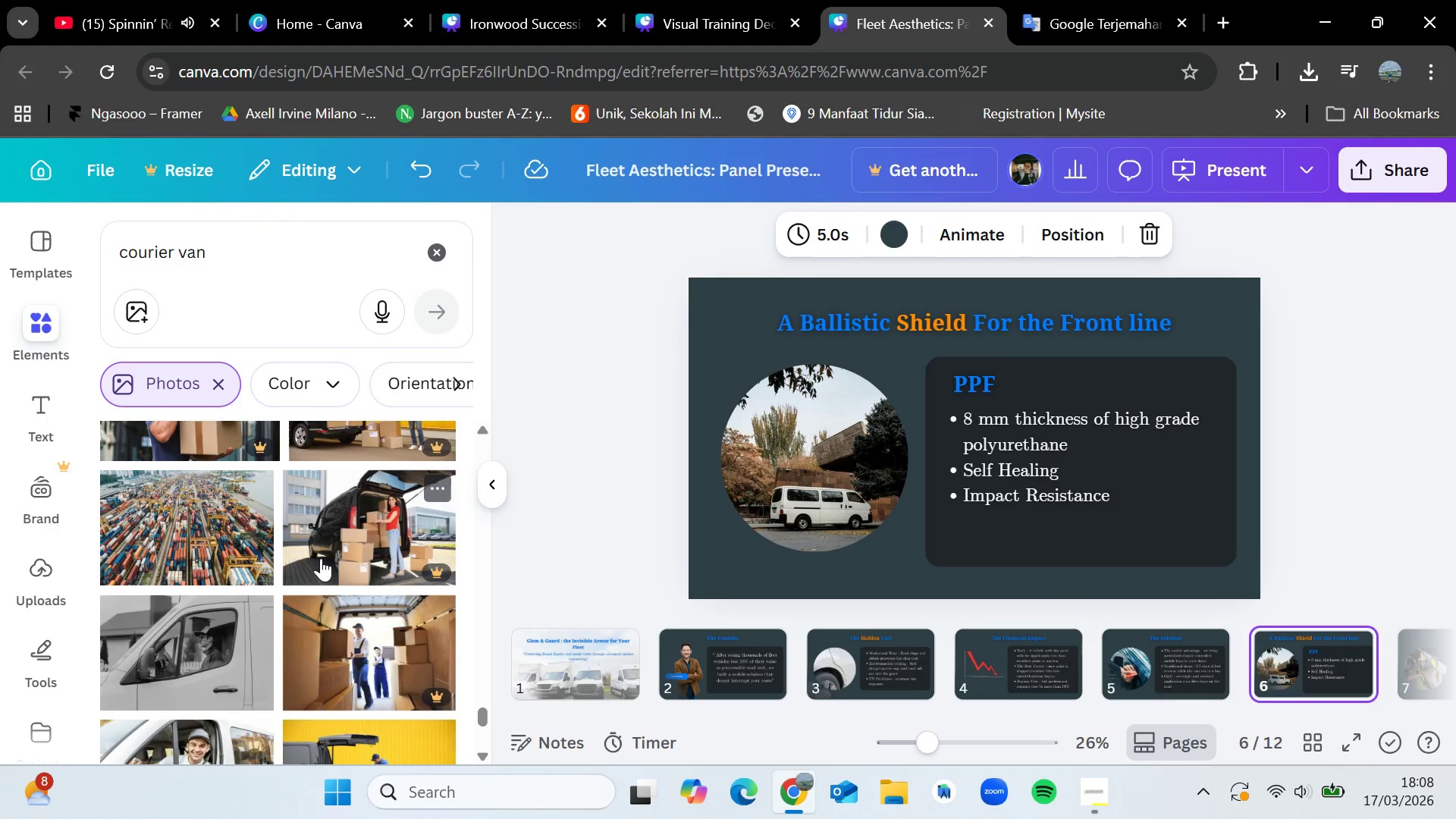 
scroll: coordinate [321, 558], scroll_direction: up, amount: 2.0
 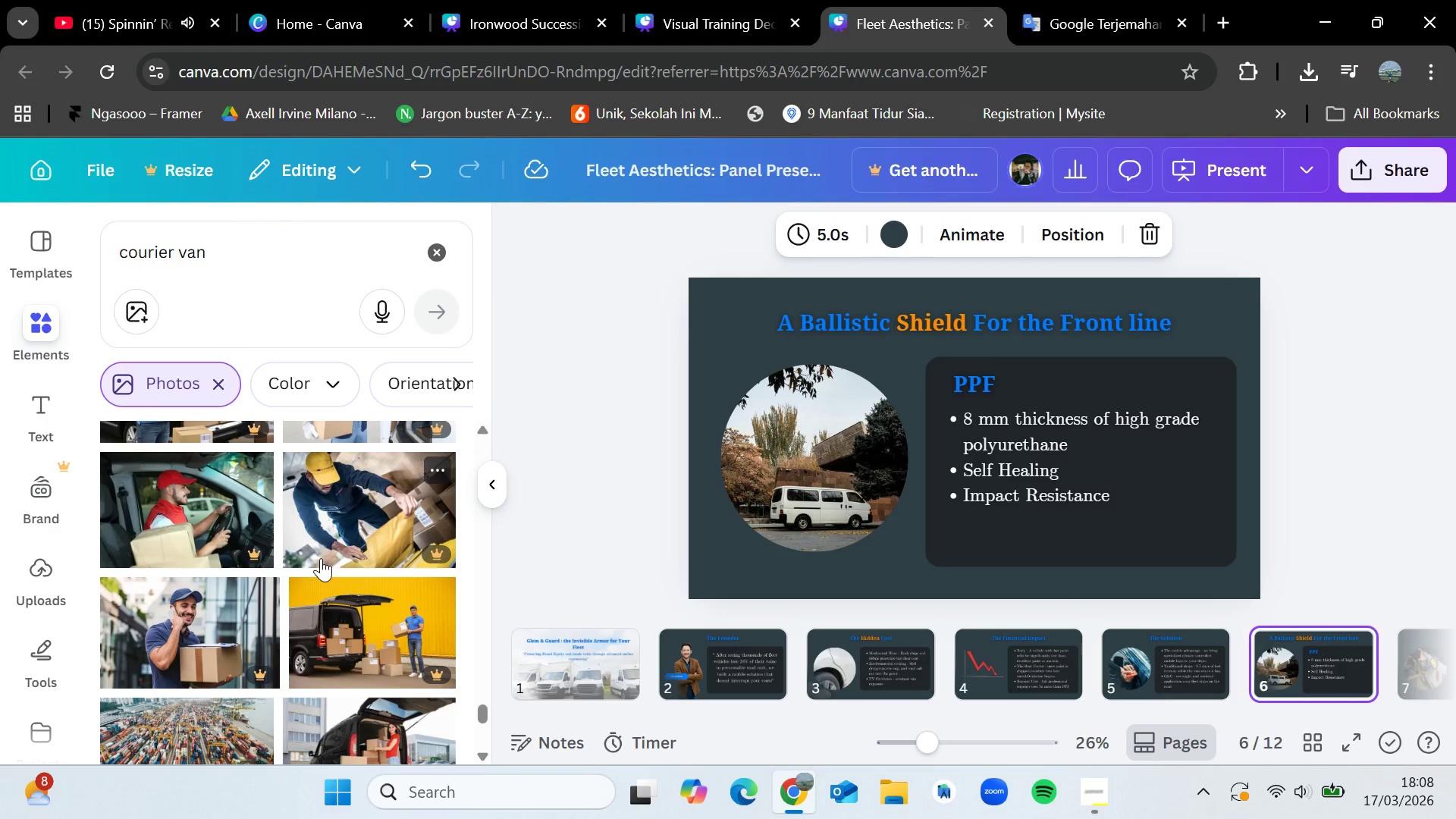 
scroll: coordinate [321, 558], scroll_direction: down, amount: 1.0
 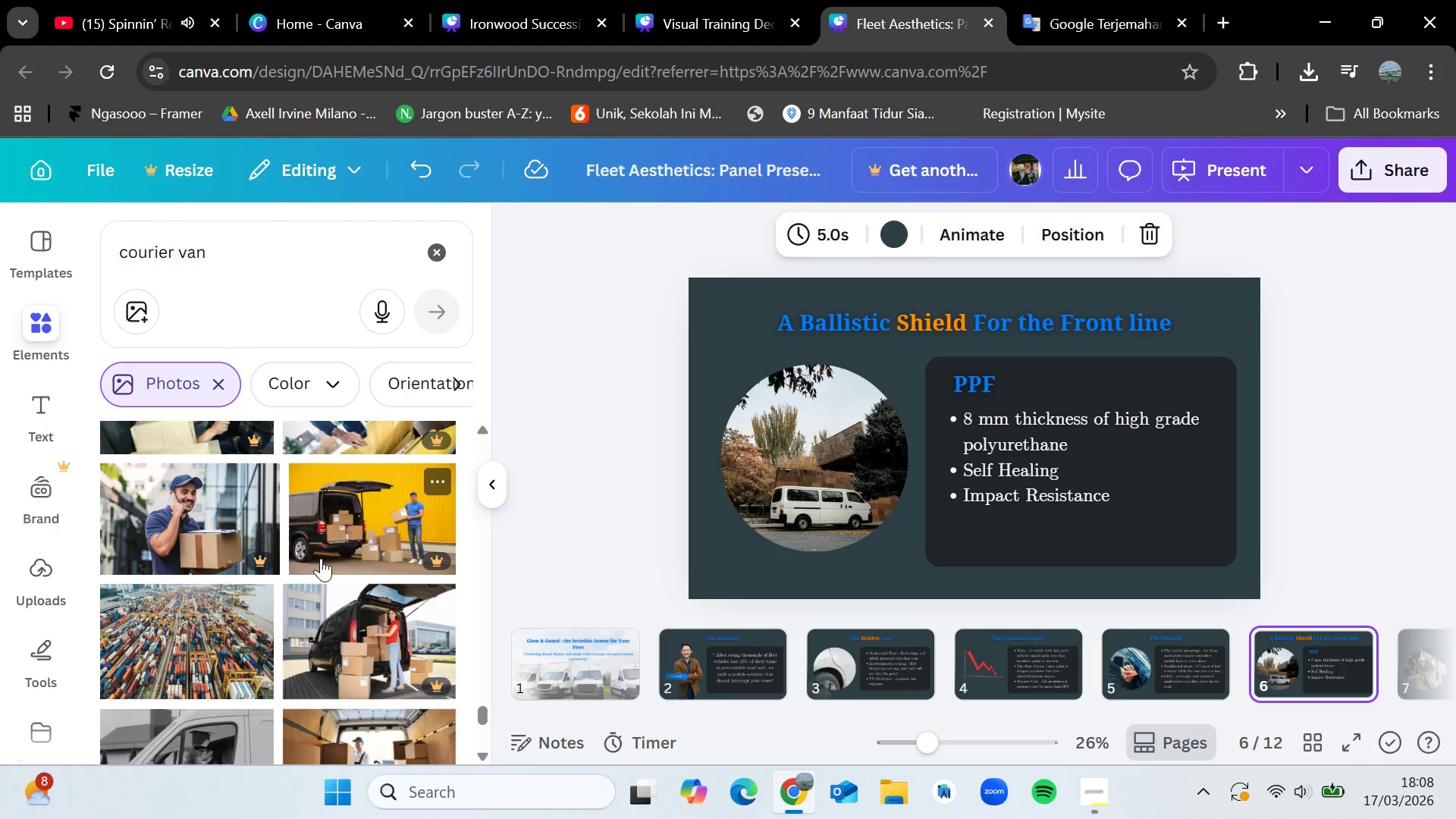 
scroll: coordinate [321, 558], scroll_direction: up, amount: 5.0
 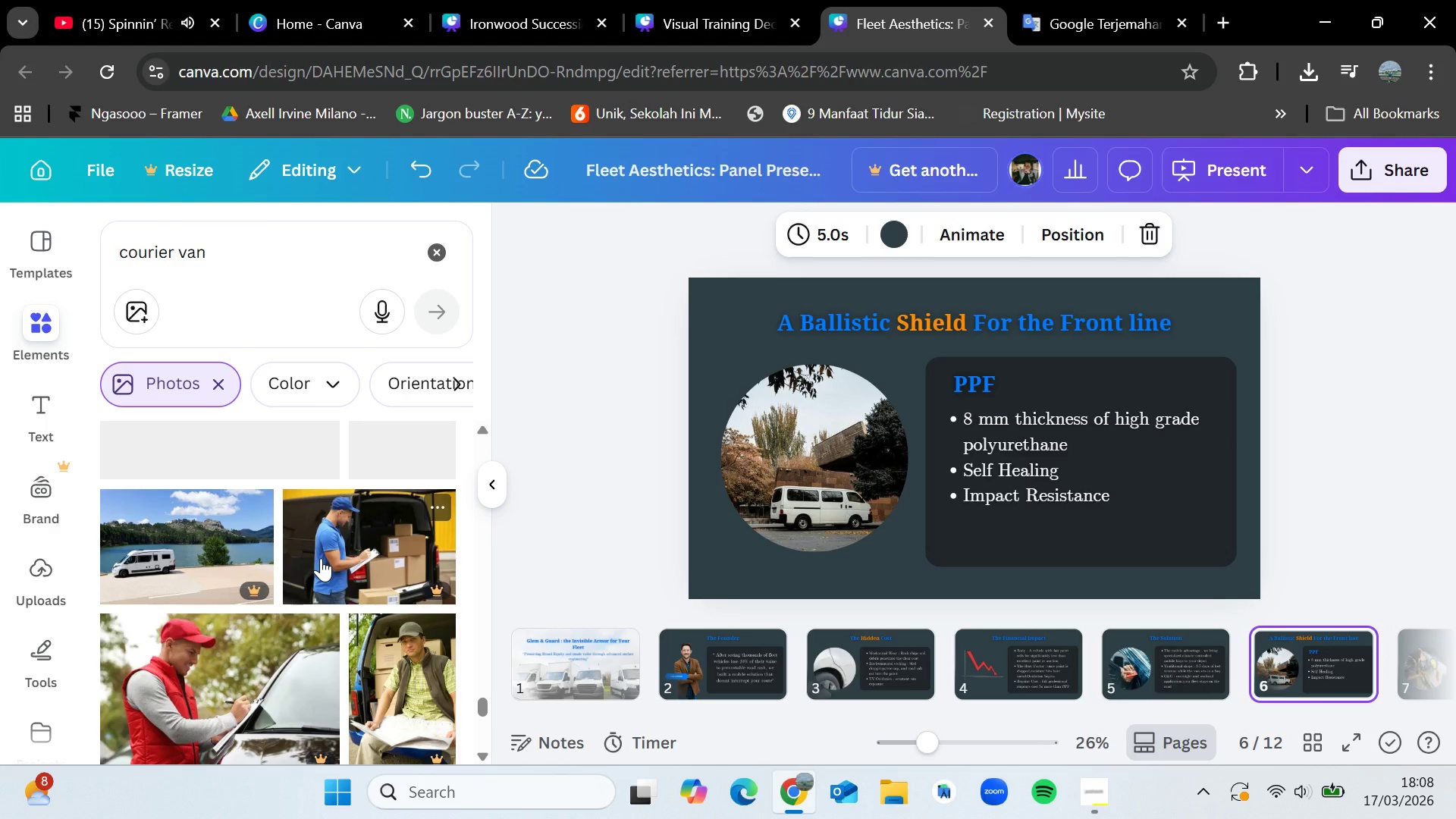 
scroll: coordinate [321, 558], scroll_direction: down, amount: 13.0
 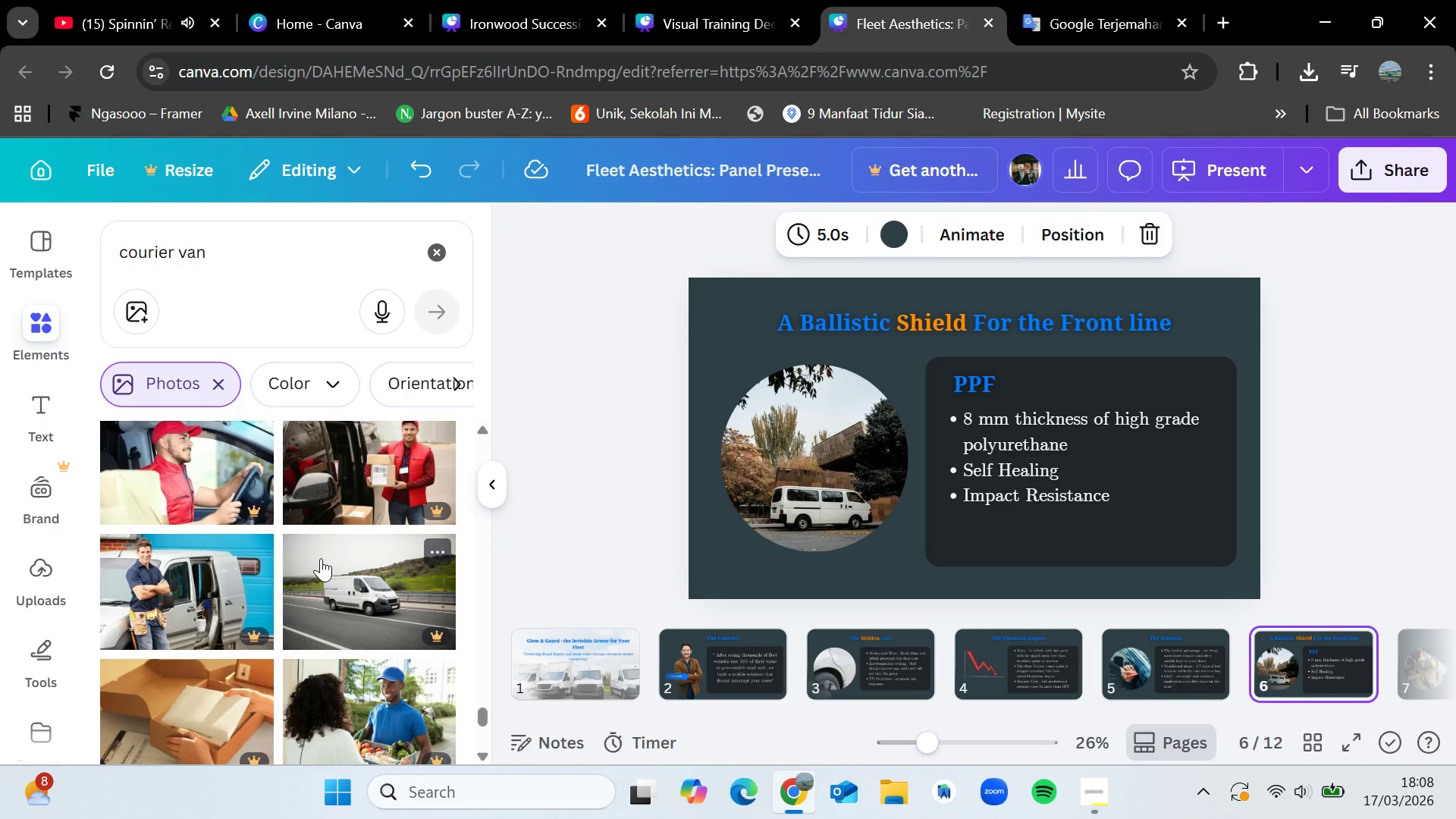 
scroll: coordinate [321, 558], scroll_direction: down, amount: 6.0
 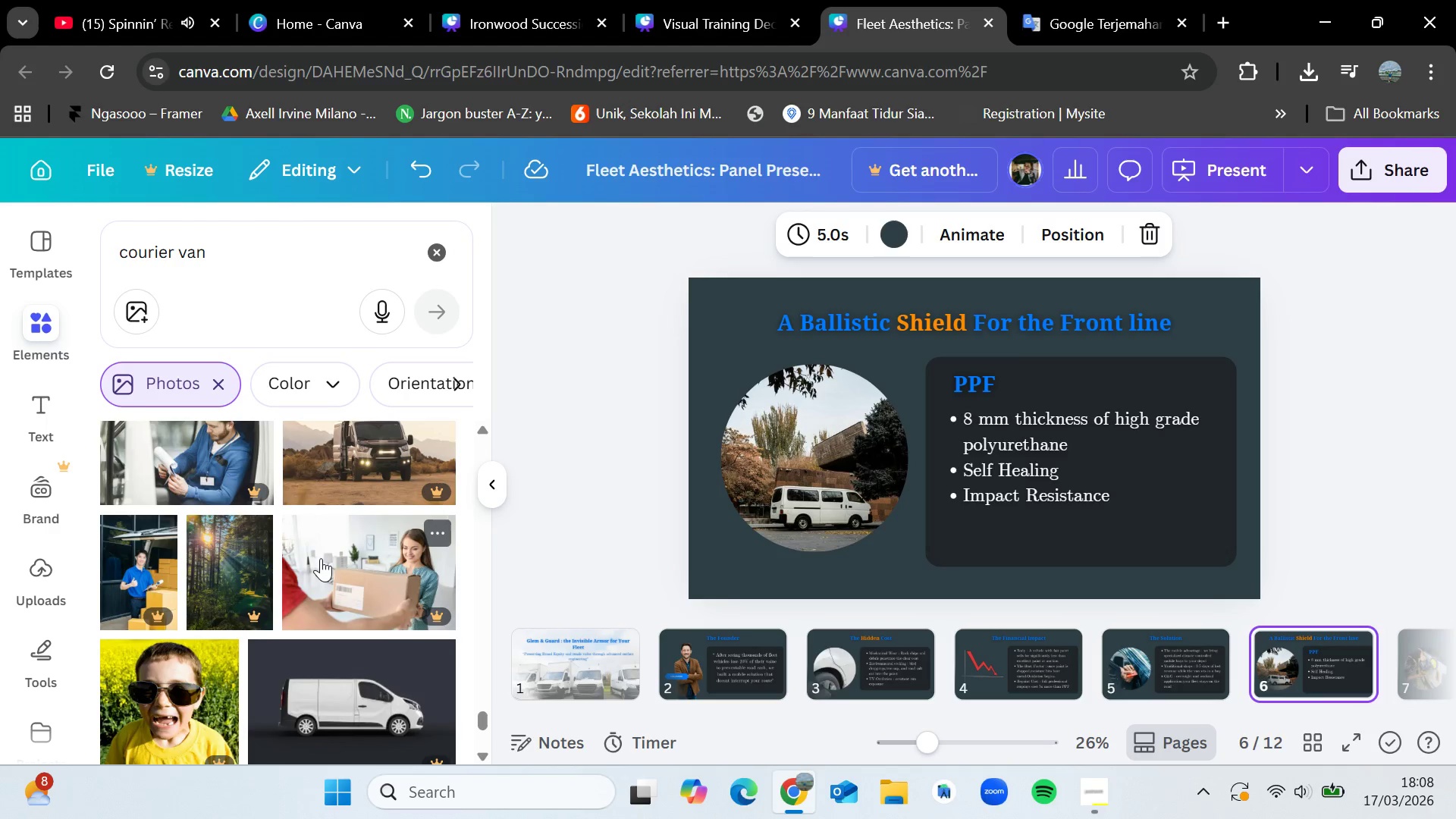 
scroll: coordinate [321, 558], scroll_direction: up, amount: 3.0
 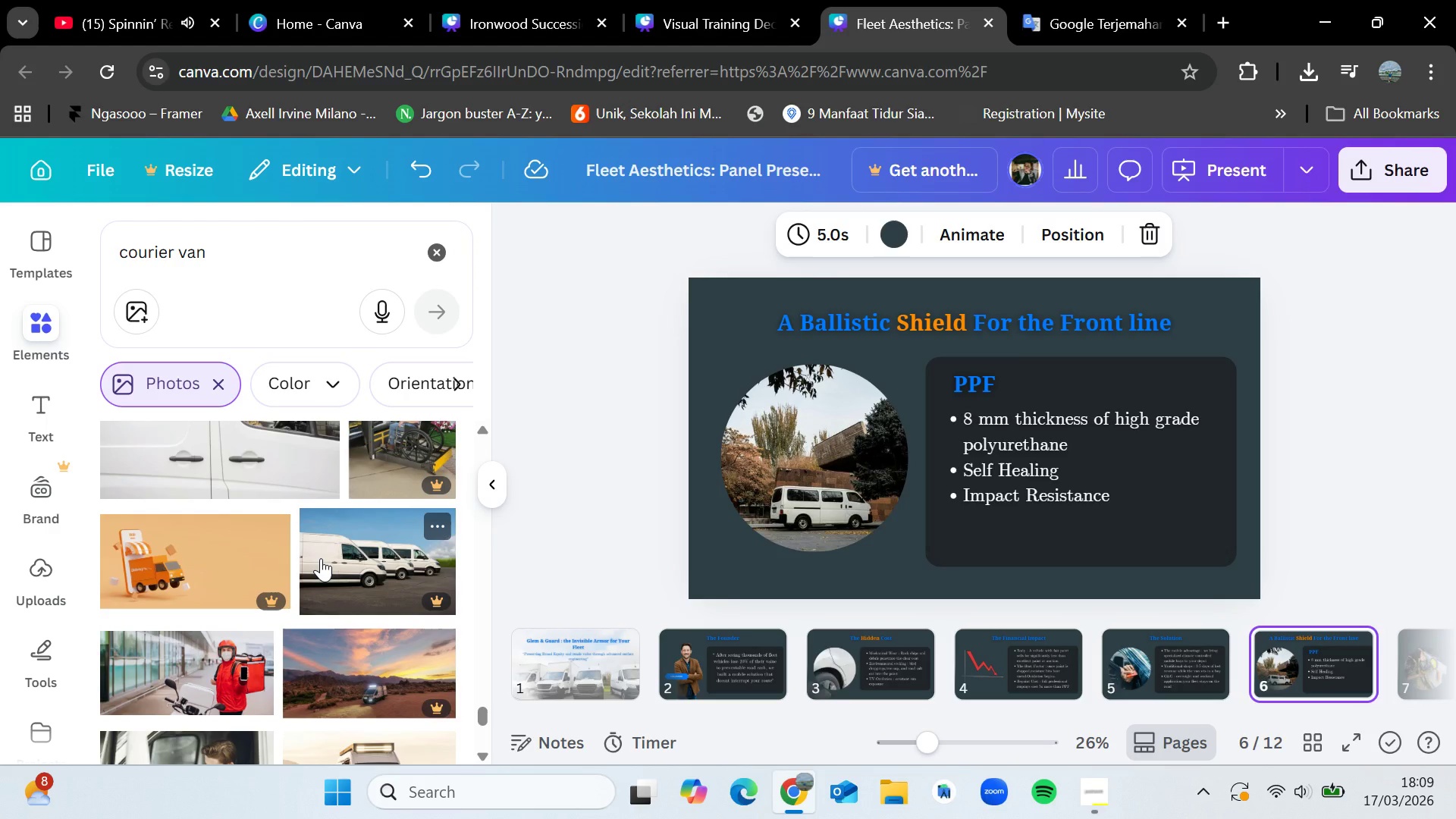 
scroll: coordinate [288, 557], scroll_direction: down, amount: 11.0
 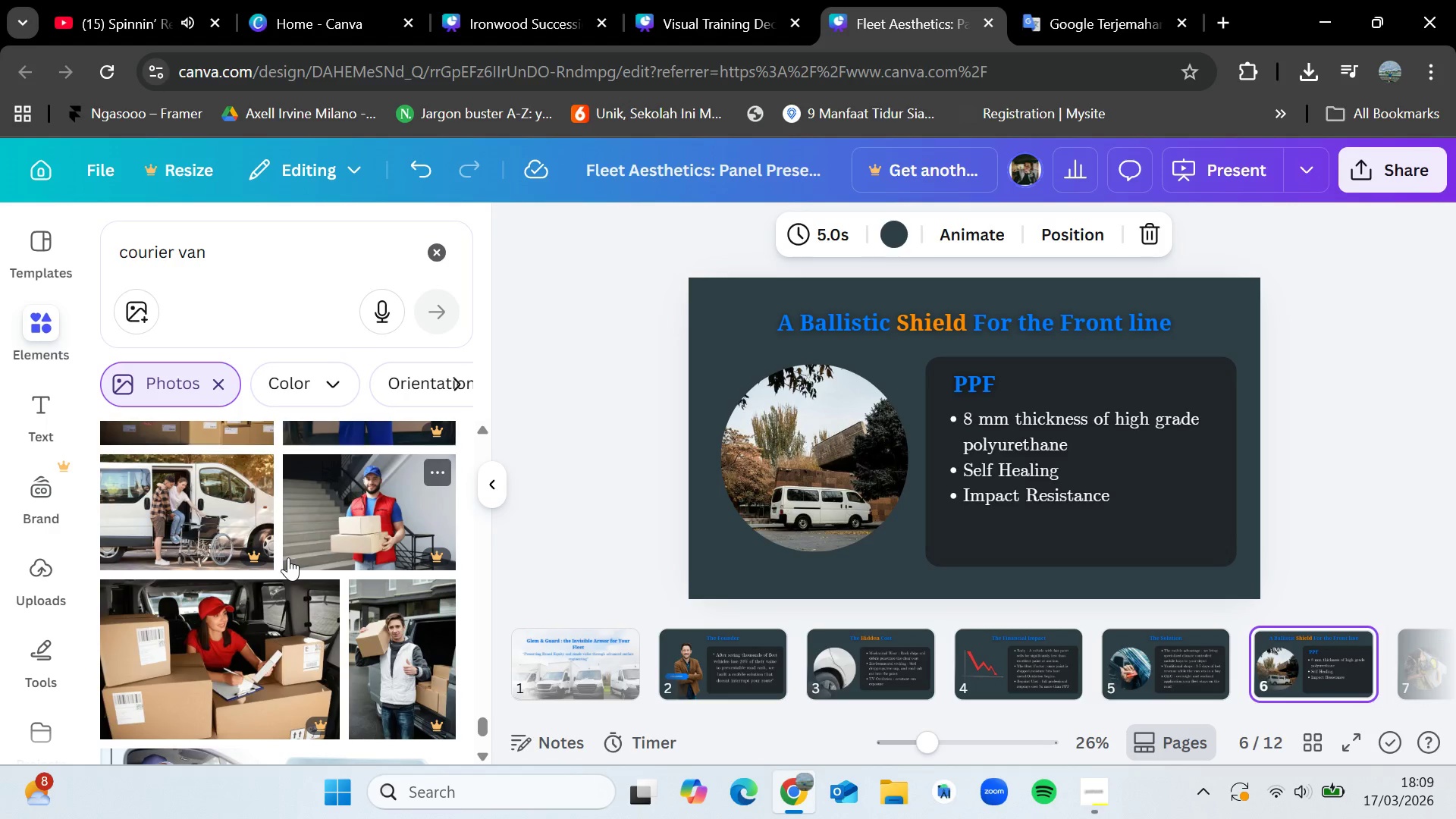 
scroll: coordinate [307, 569], scroll_direction: down, amount: 12.0
 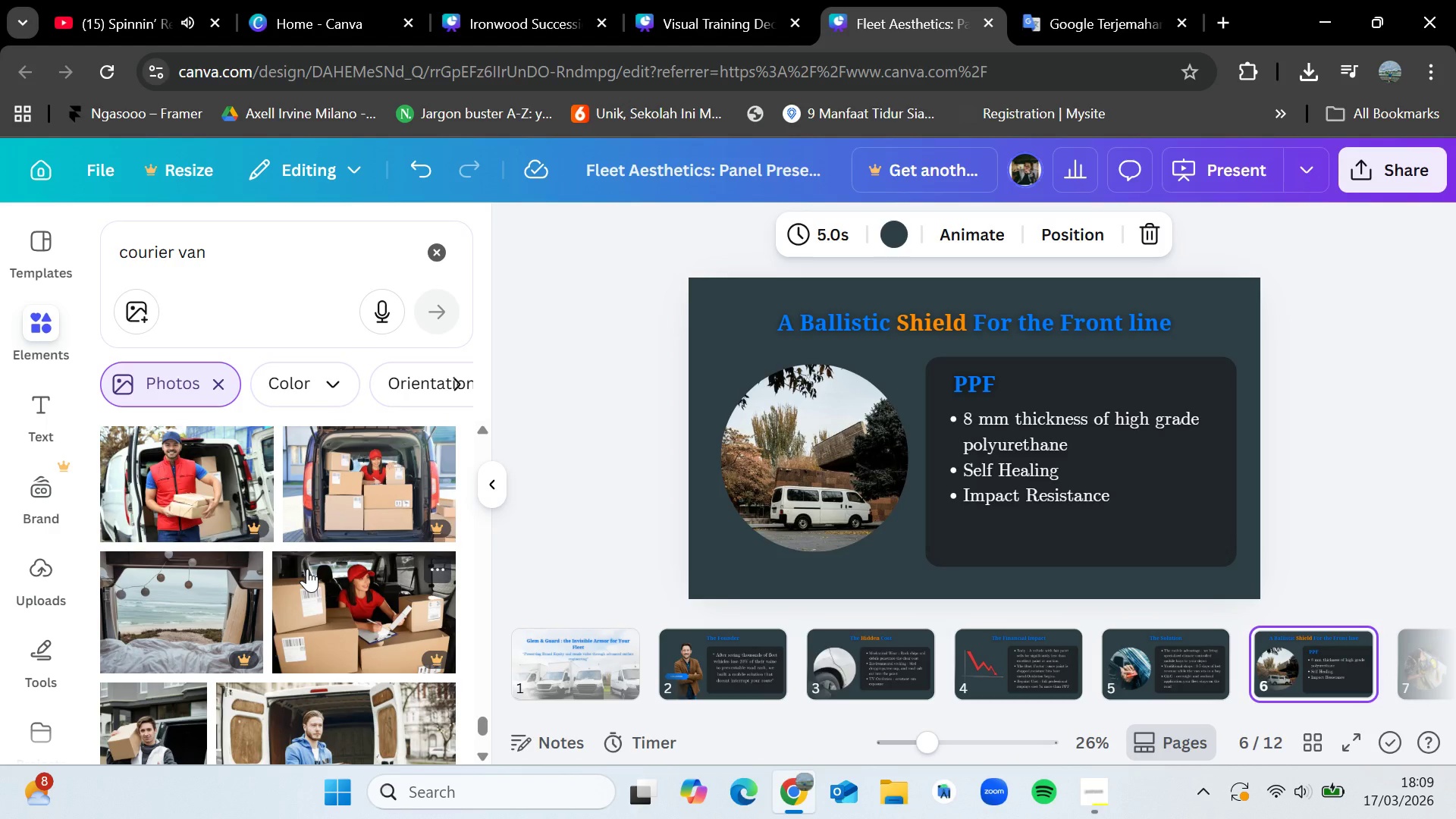 
scroll: coordinate [307, 569], scroll_direction: down, amount: 11.0
 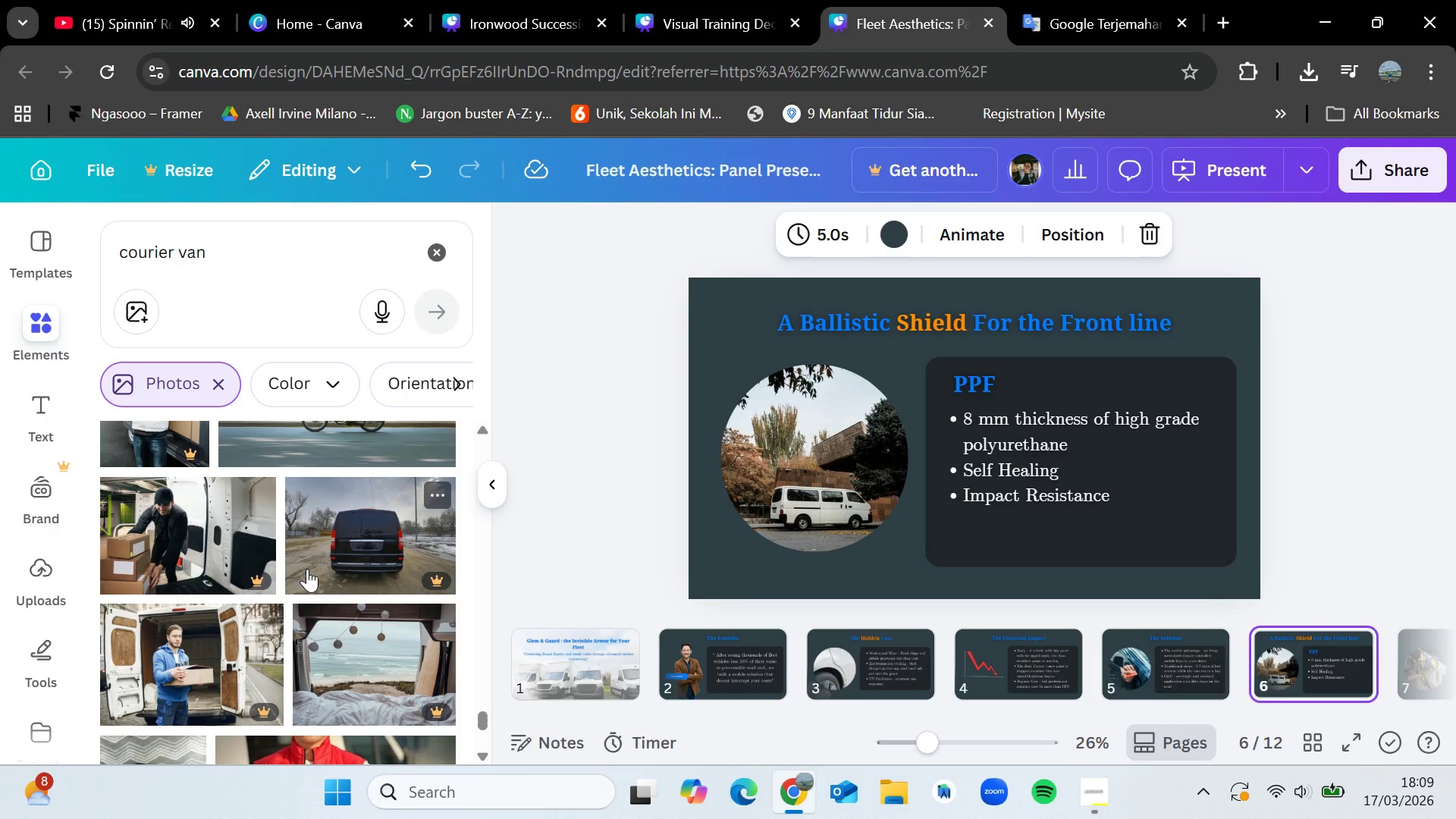 
scroll: coordinate [307, 569], scroll_direction: down, amount: 11.0
 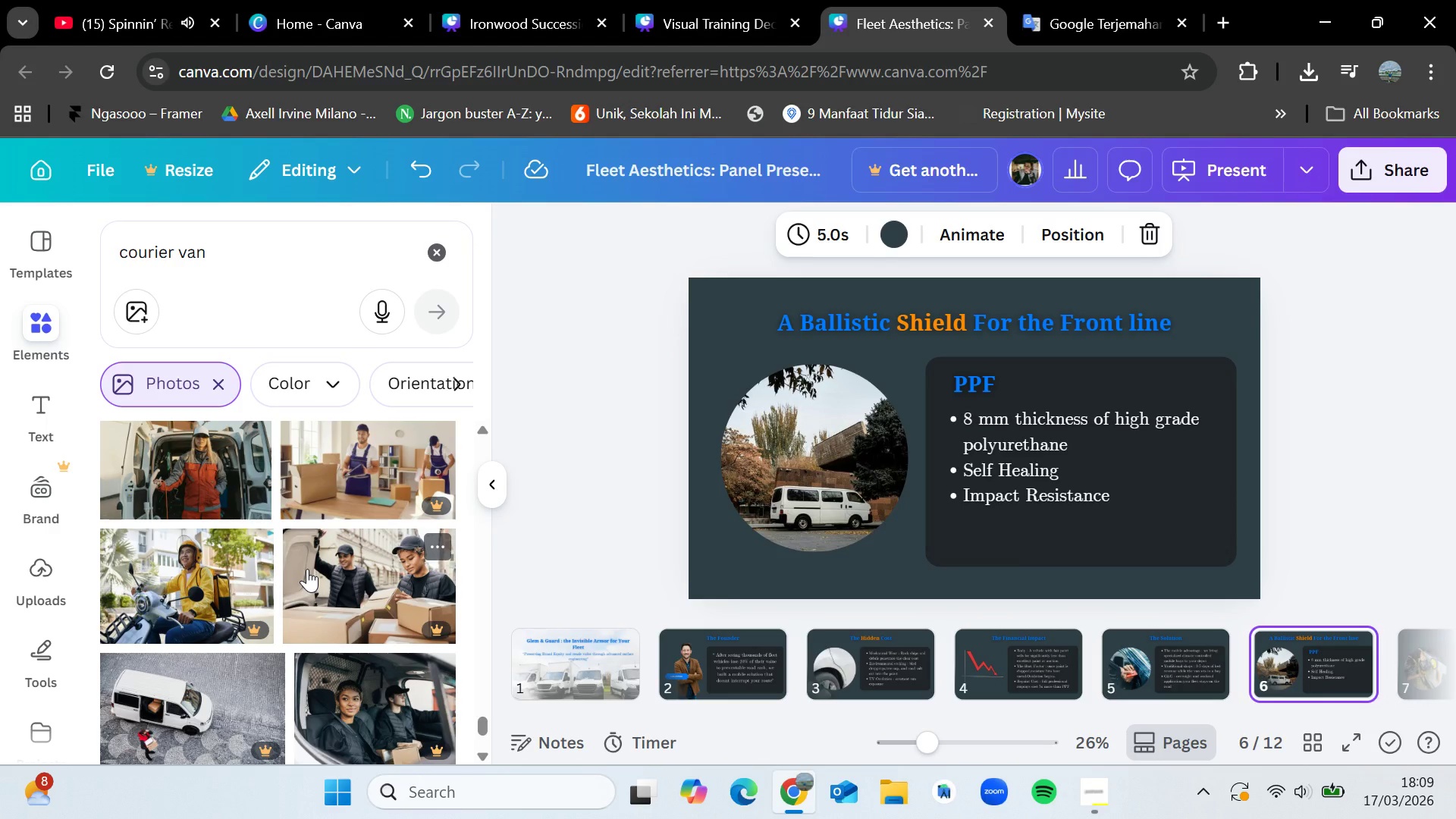 
wait(5.32)
 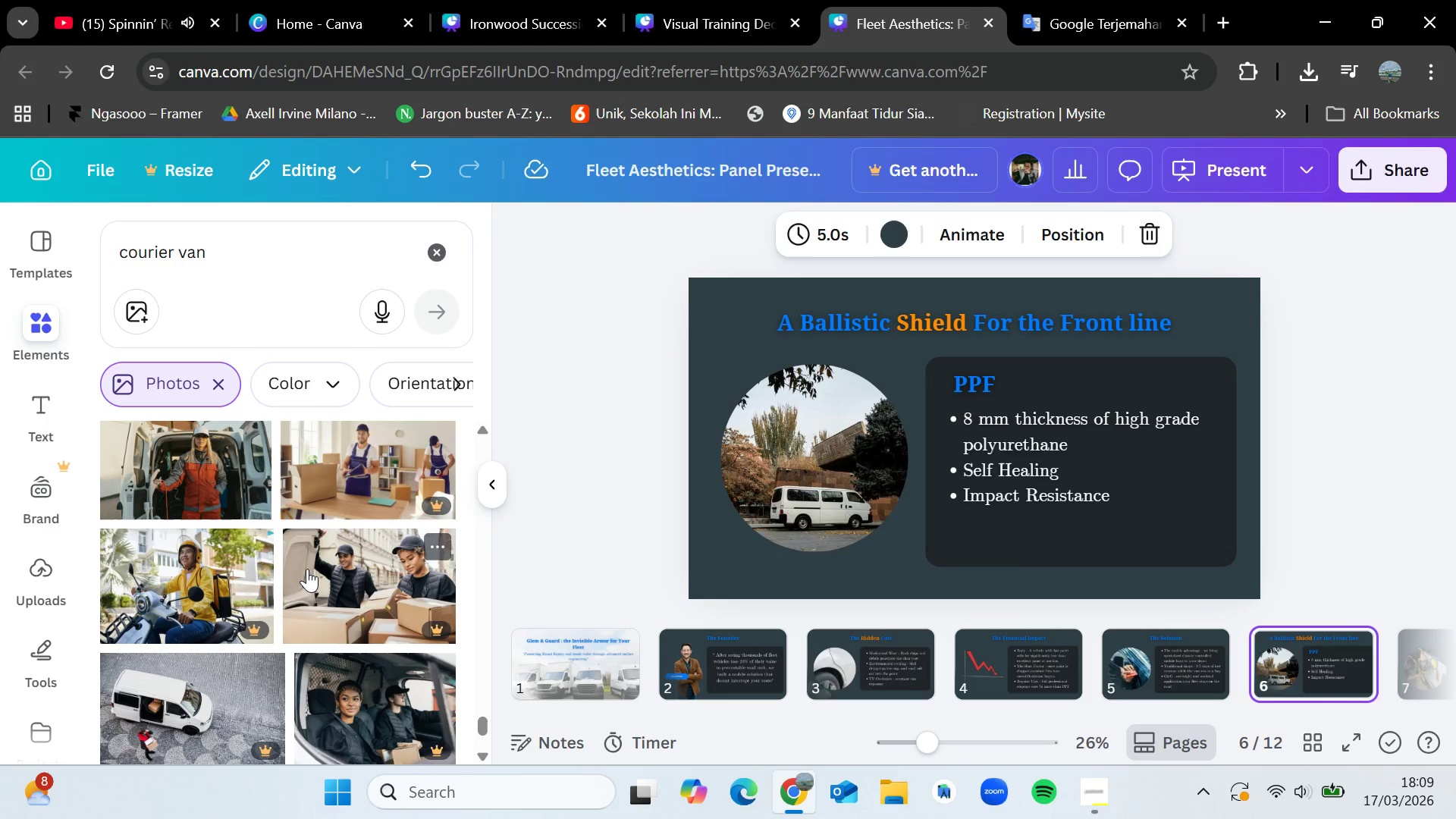 
scroll: coordinate [320, 633], scroll_direction: down, amount: 13.0
 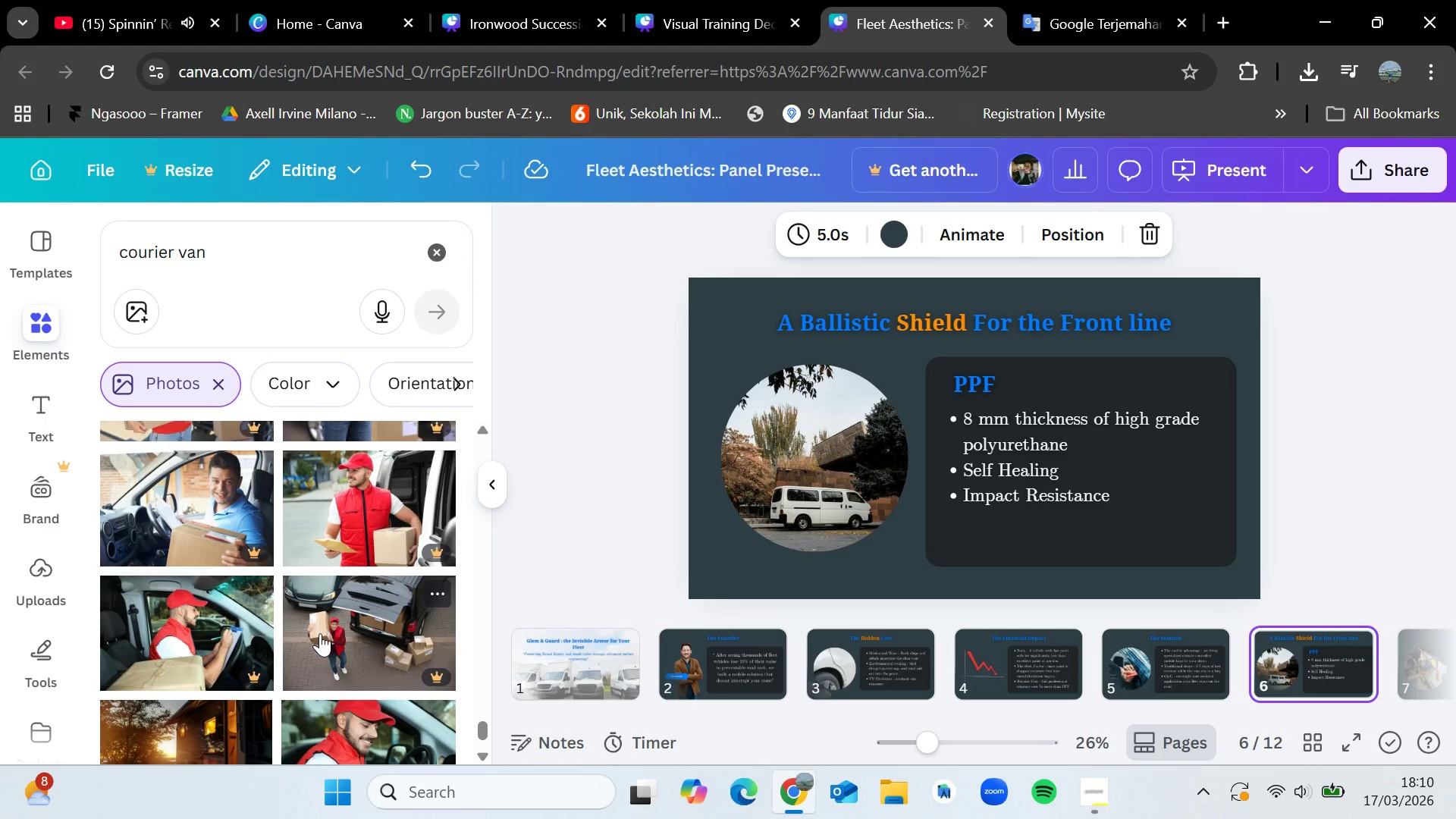 
scroll: coordinate [329, 604], scroll_direction: down, amount: 11.0
 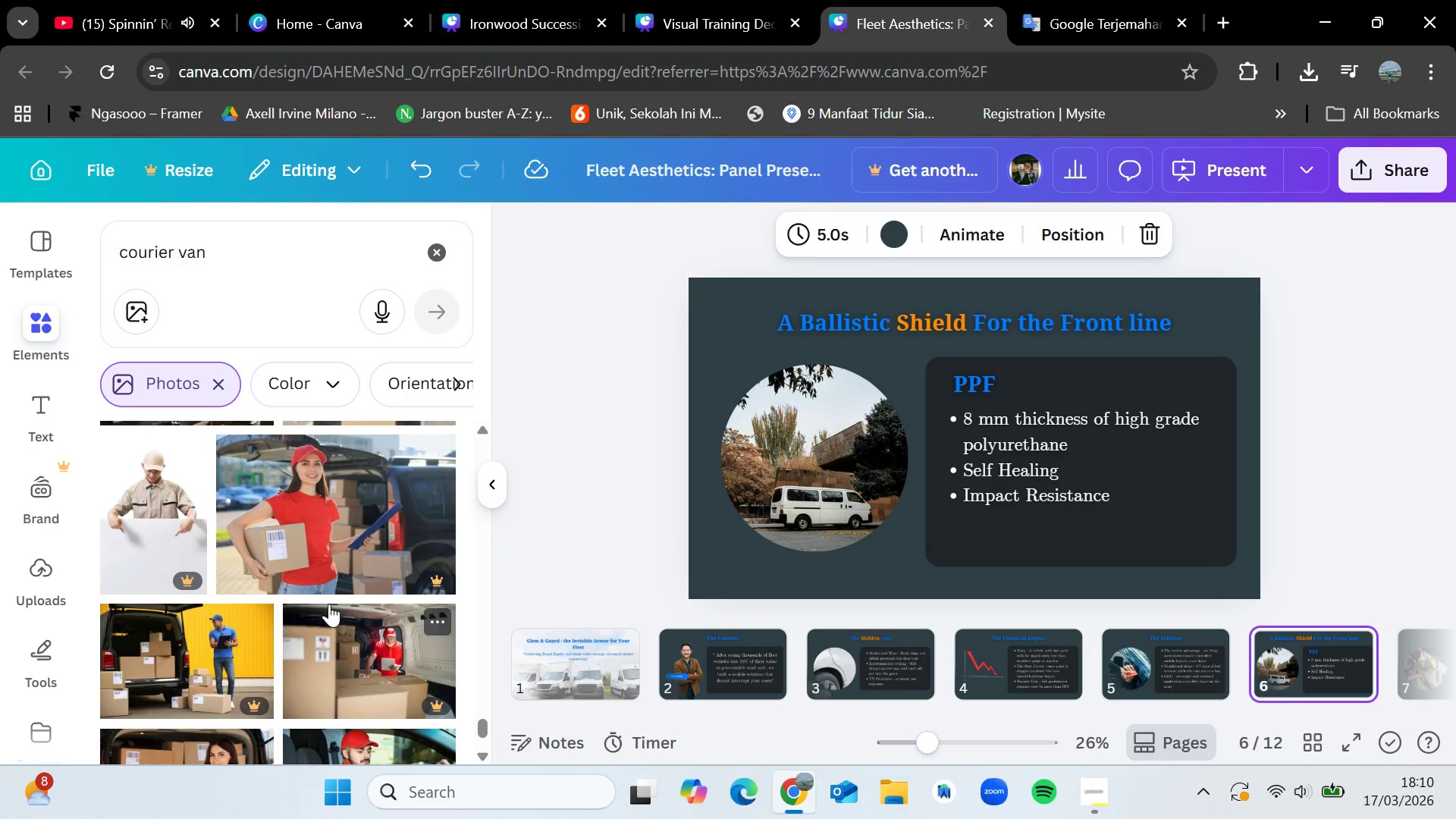 
scroll: coordinate [329, 604], scroll_direction: down, amount: 2.0
 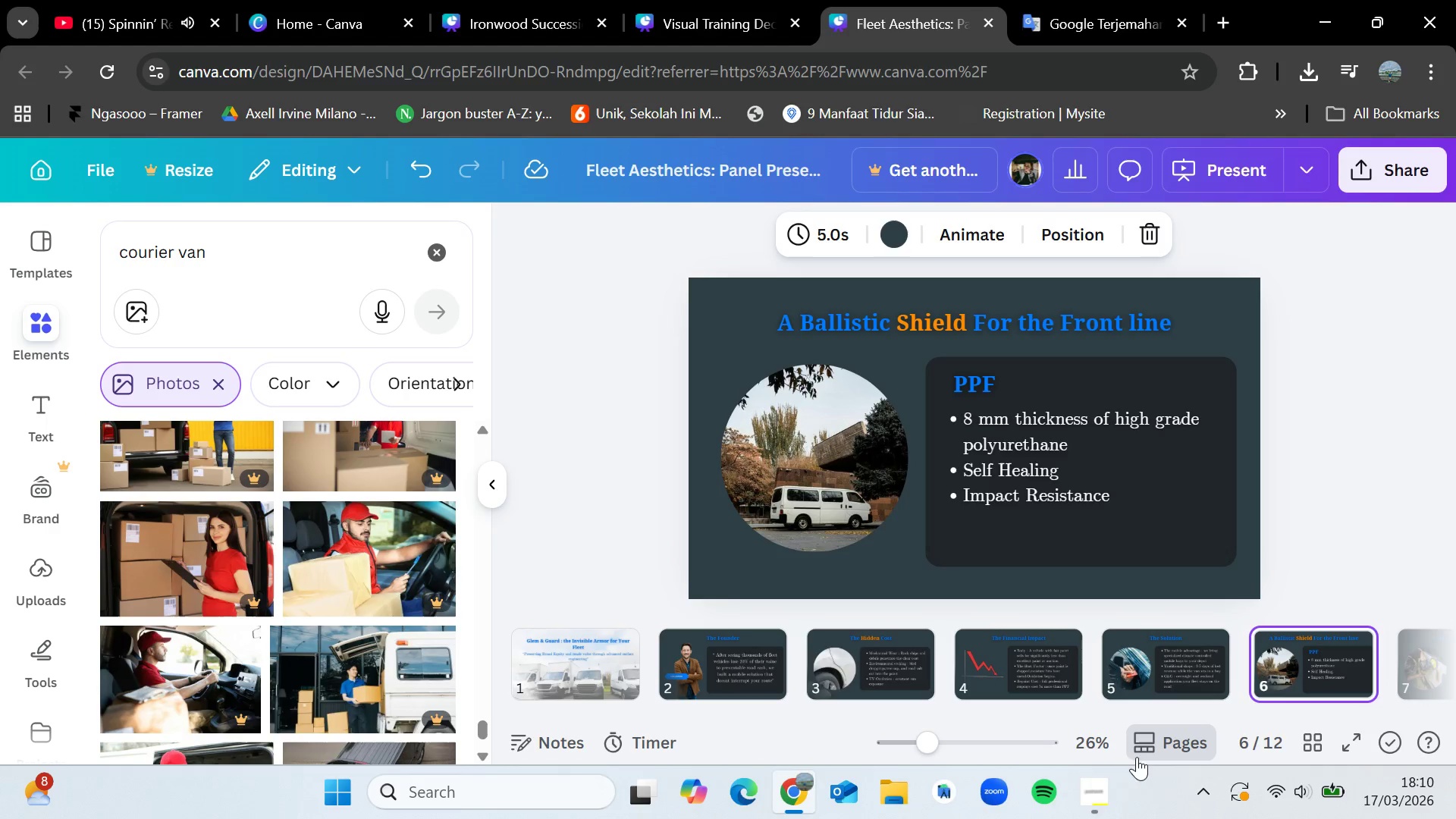 
left_click_drag(start_coordinate=[1086, 795], to_coordinate=[1087, 799])
 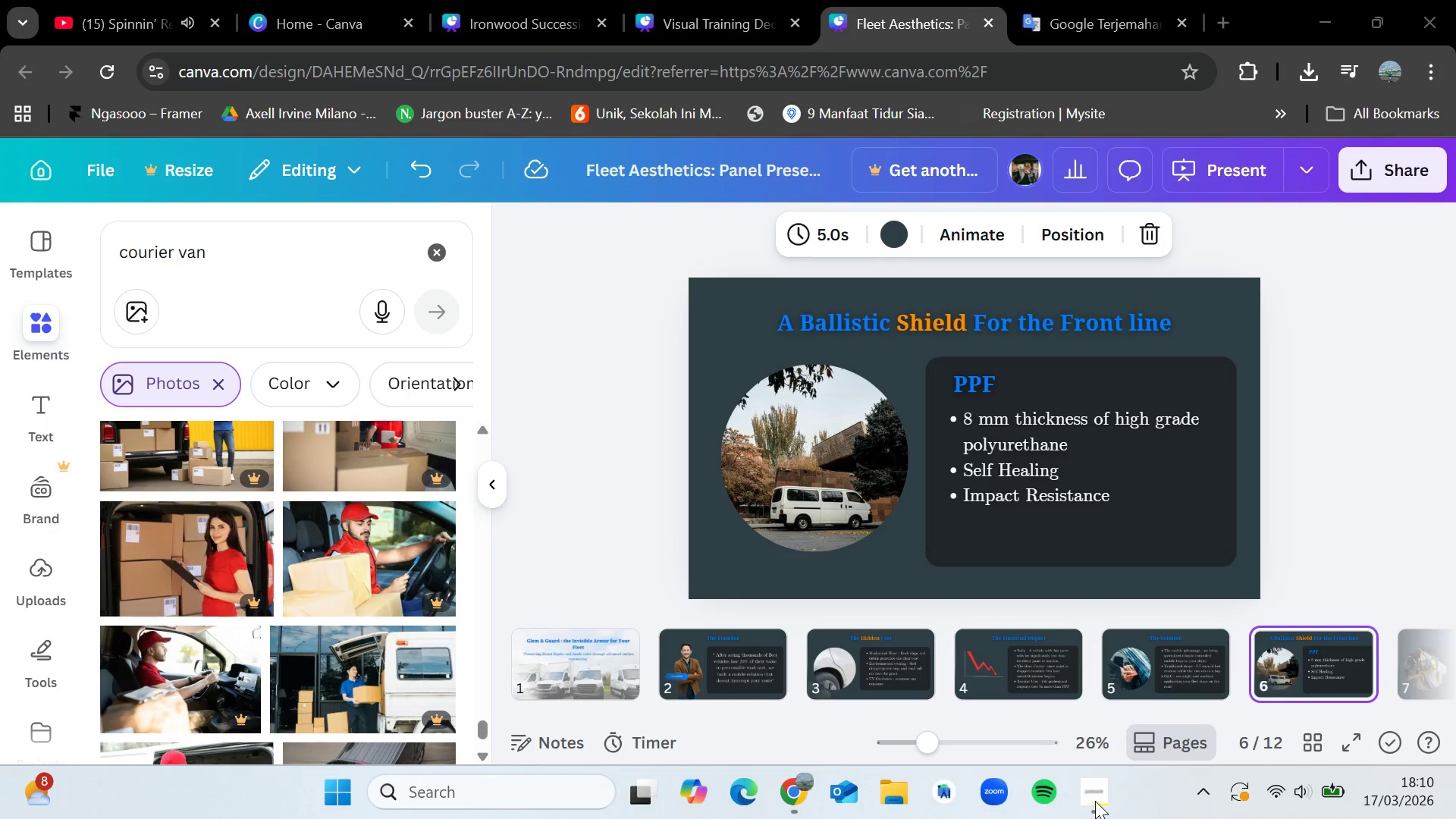 
left_click([1095, 801])